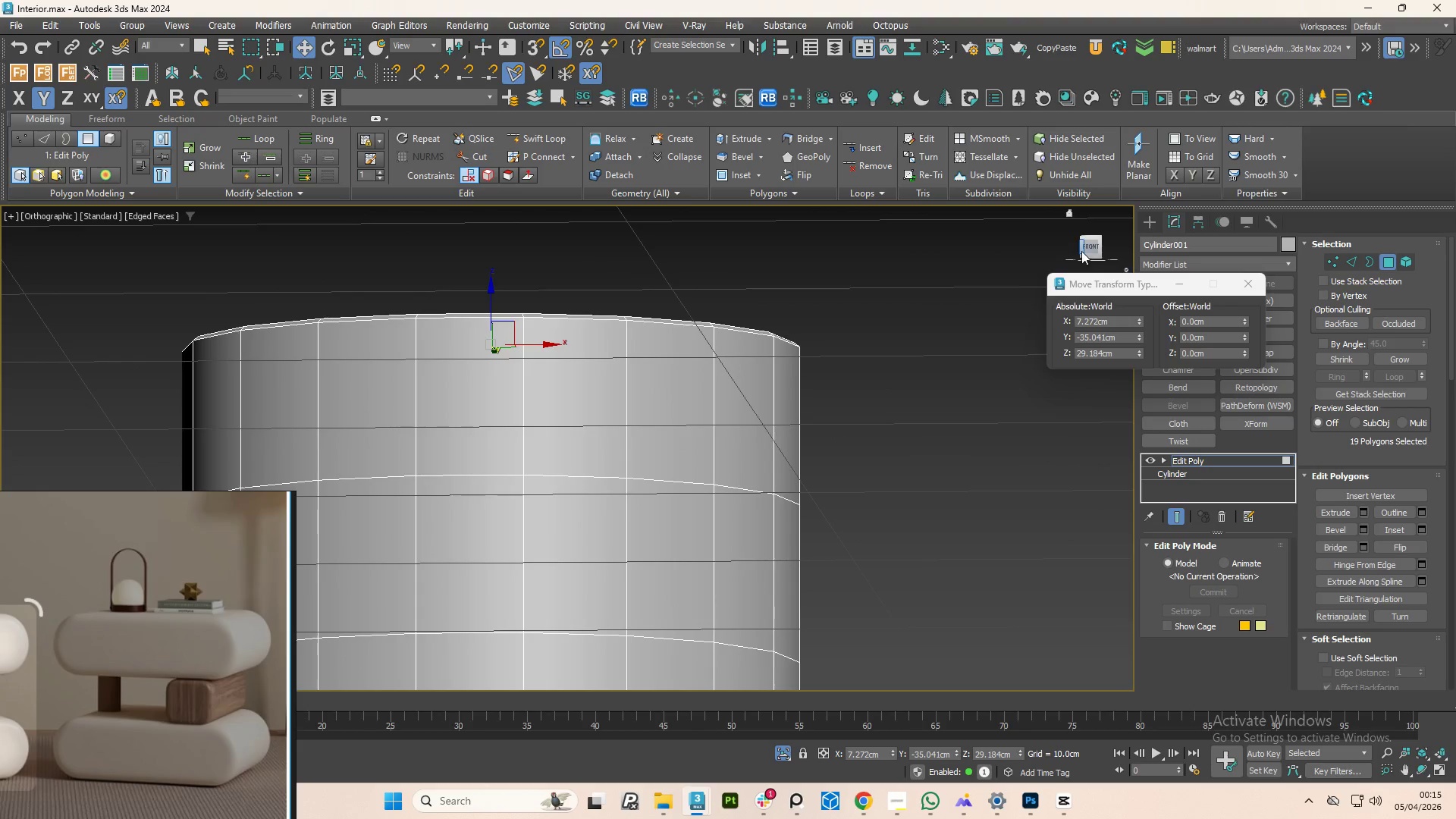 
left_click([1088, 249])
 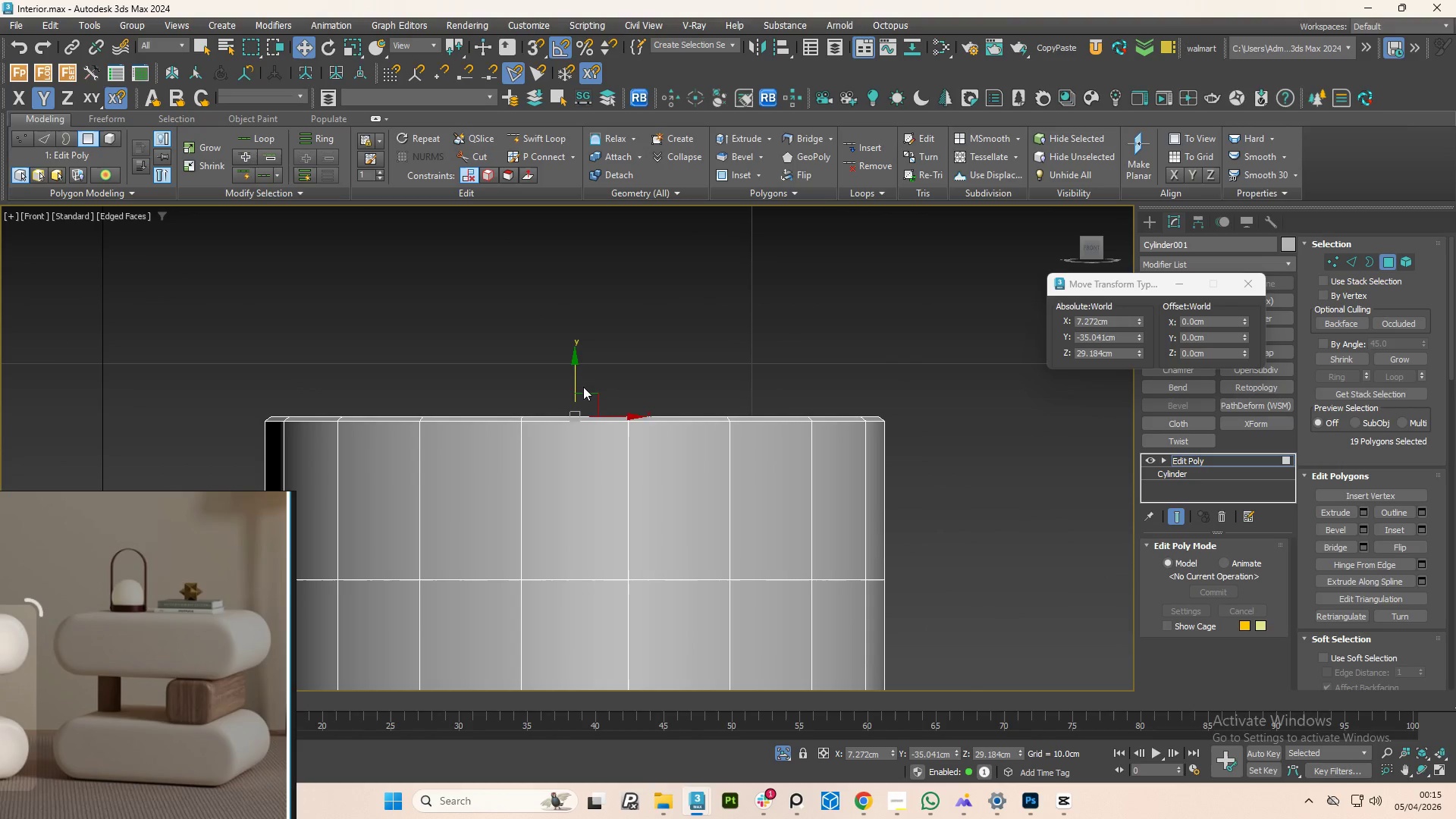 
left_click_drag(start_coordinate=[576, 378], to_coordinate=[578, 373])
 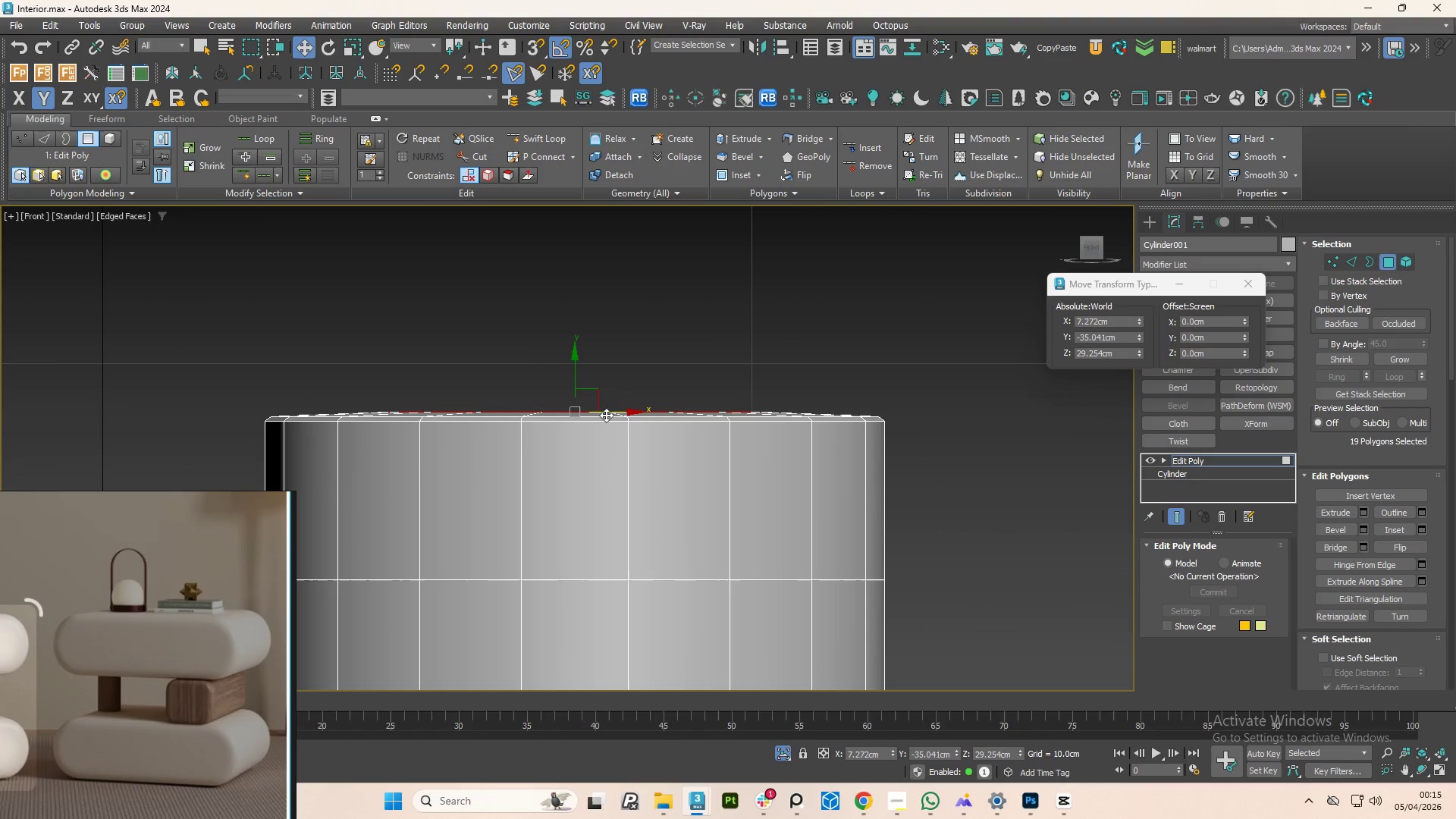 
hold_key(key=AltLeft, duration=0.5)
 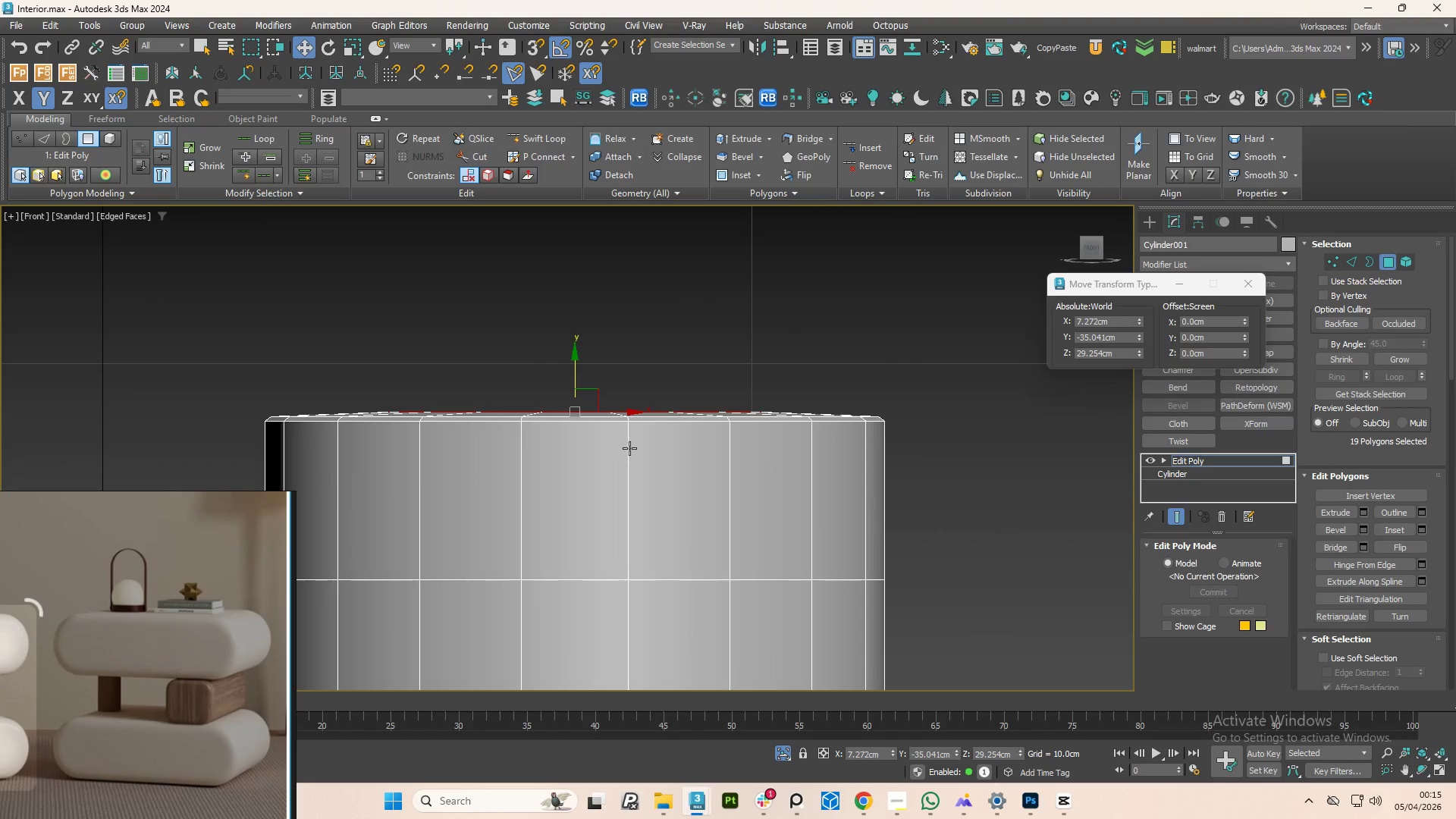 
key(Alt+1)
 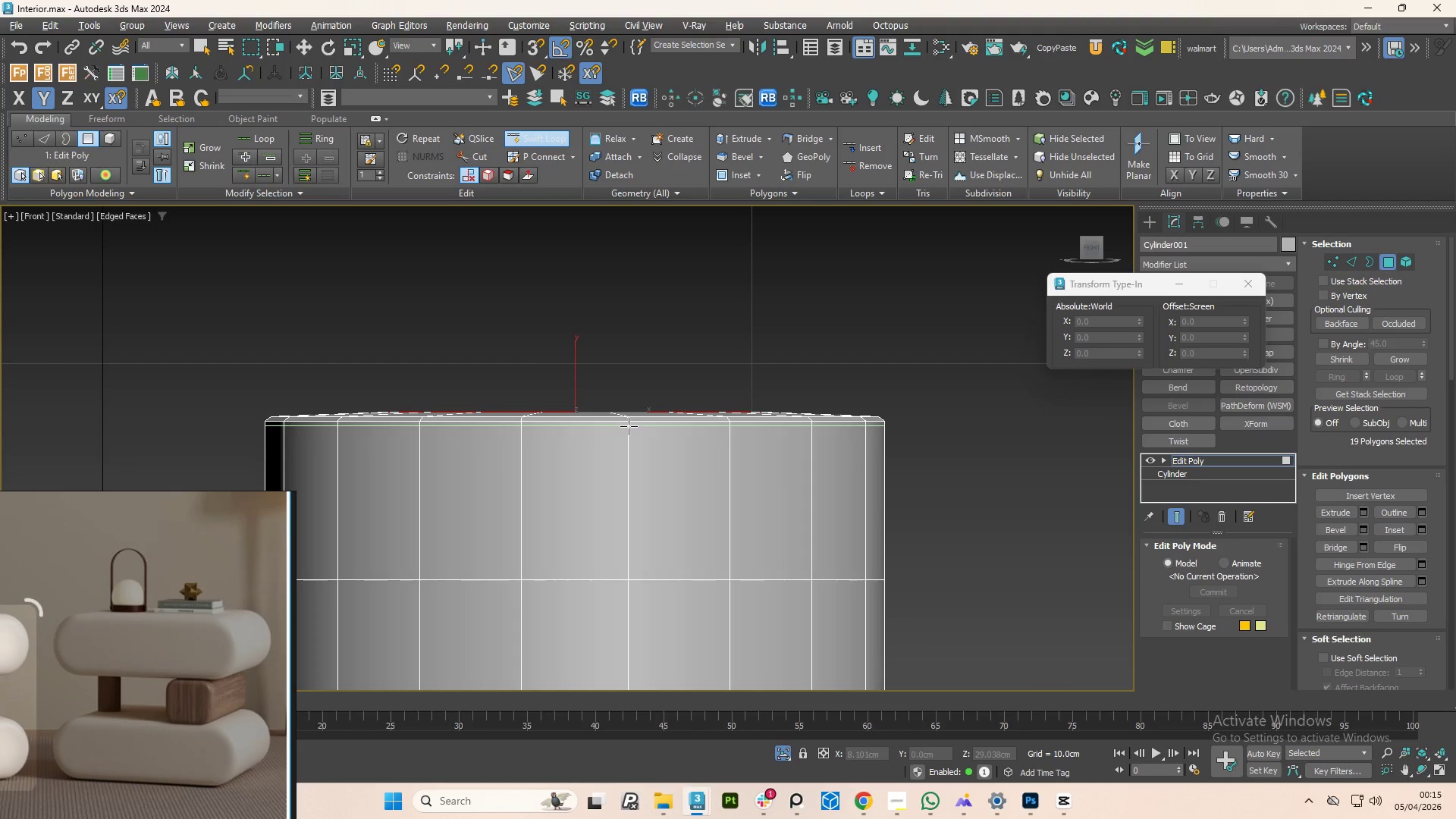 
left_click([629, 426])
 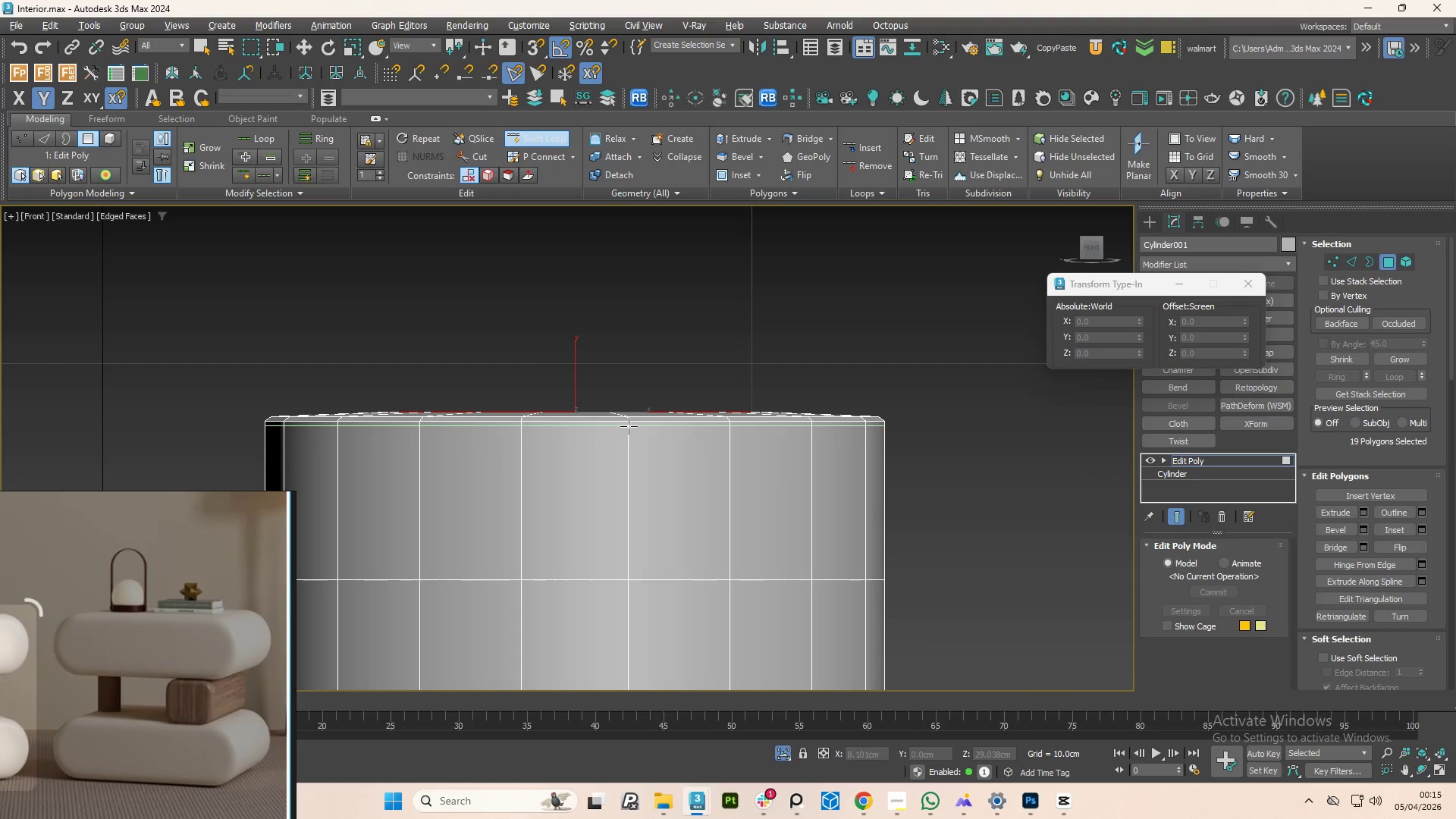 
right_click([629, 426])
 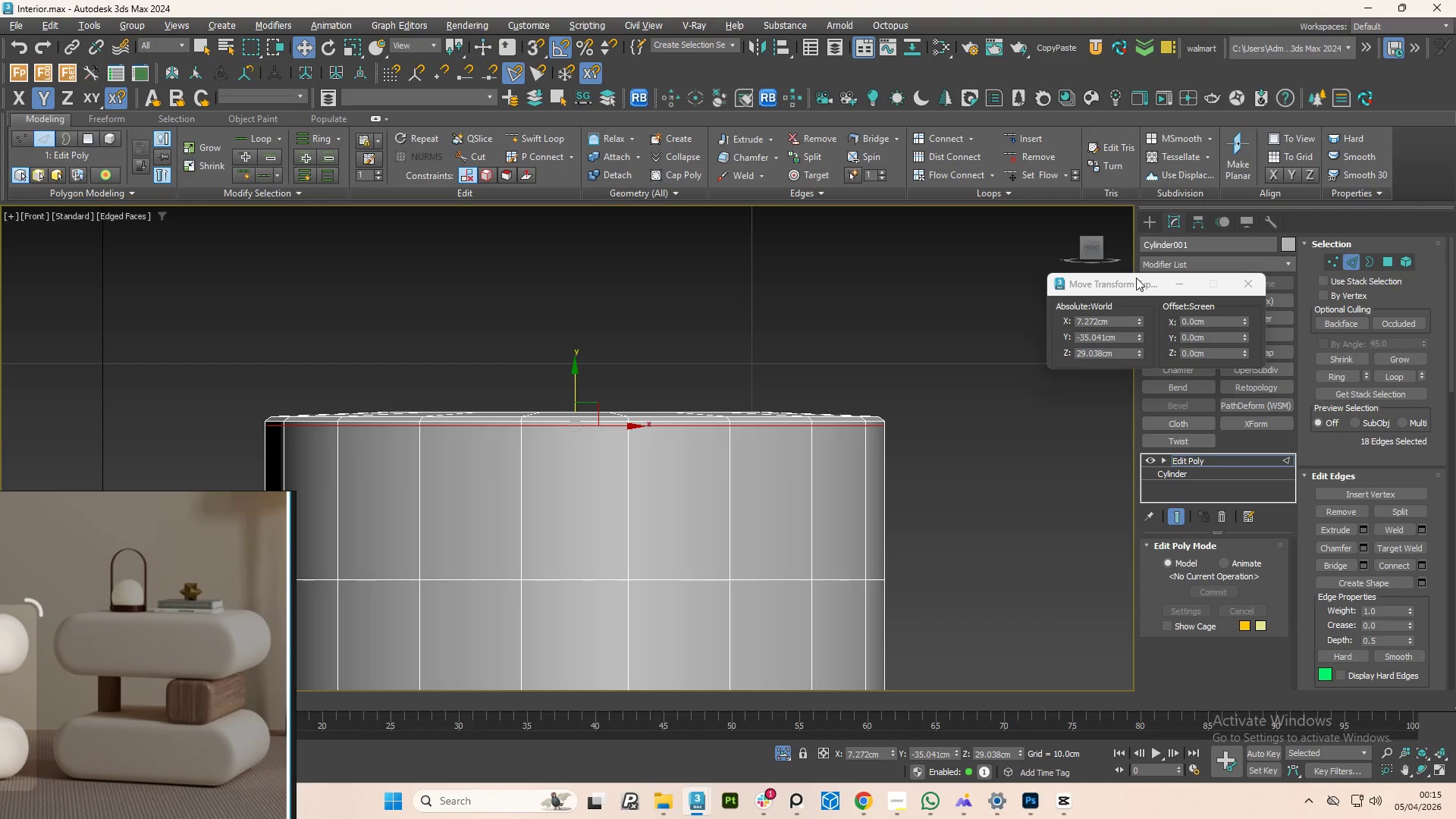 
left_click_drag(start_coordinate=[1138, 284], to_coordinate=[1021, 186])
 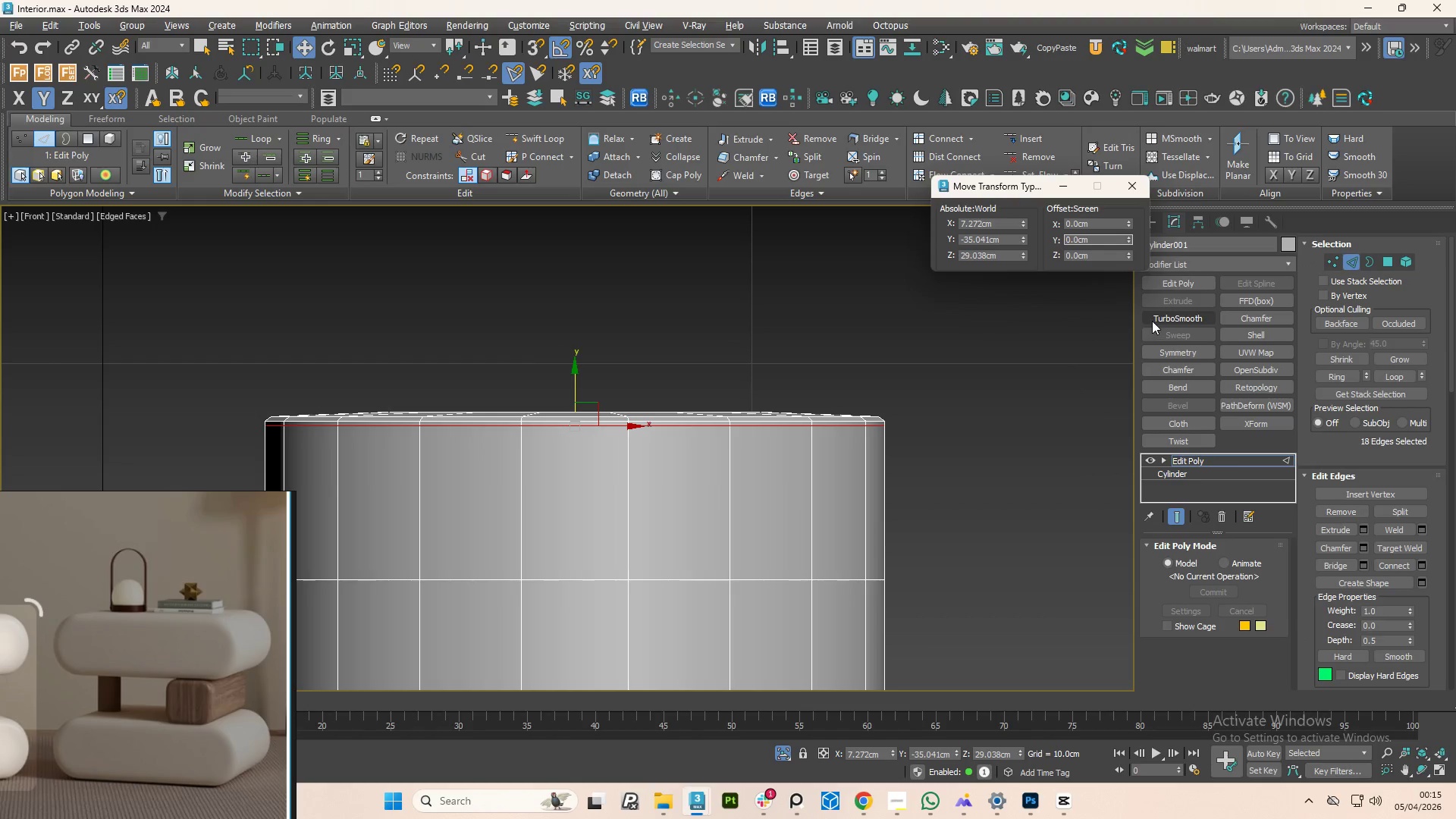 
left_click([1155, 320])
 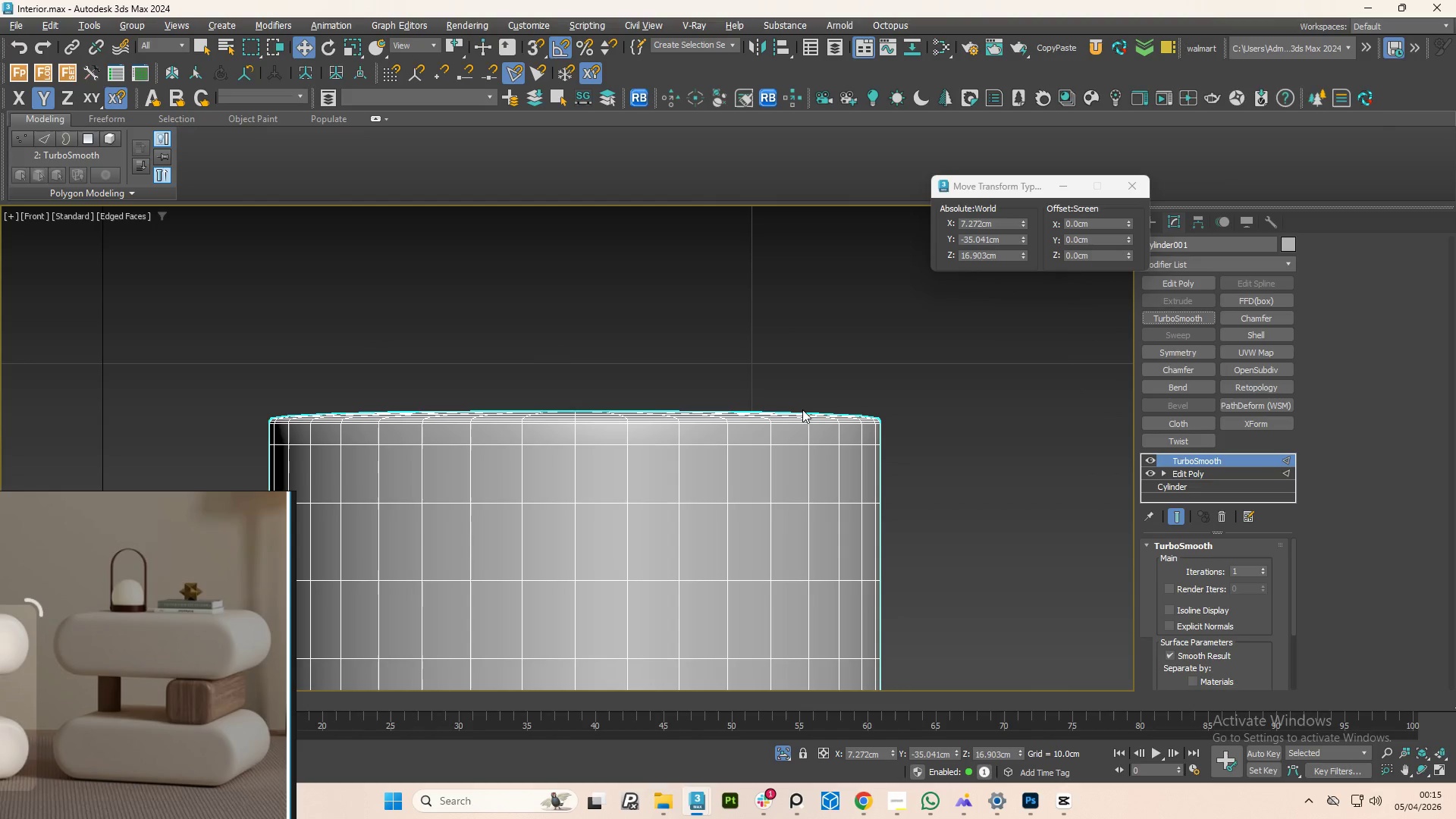 
scroll: coordinate [777, 413], scroll_direction: down, amount: 2.0
 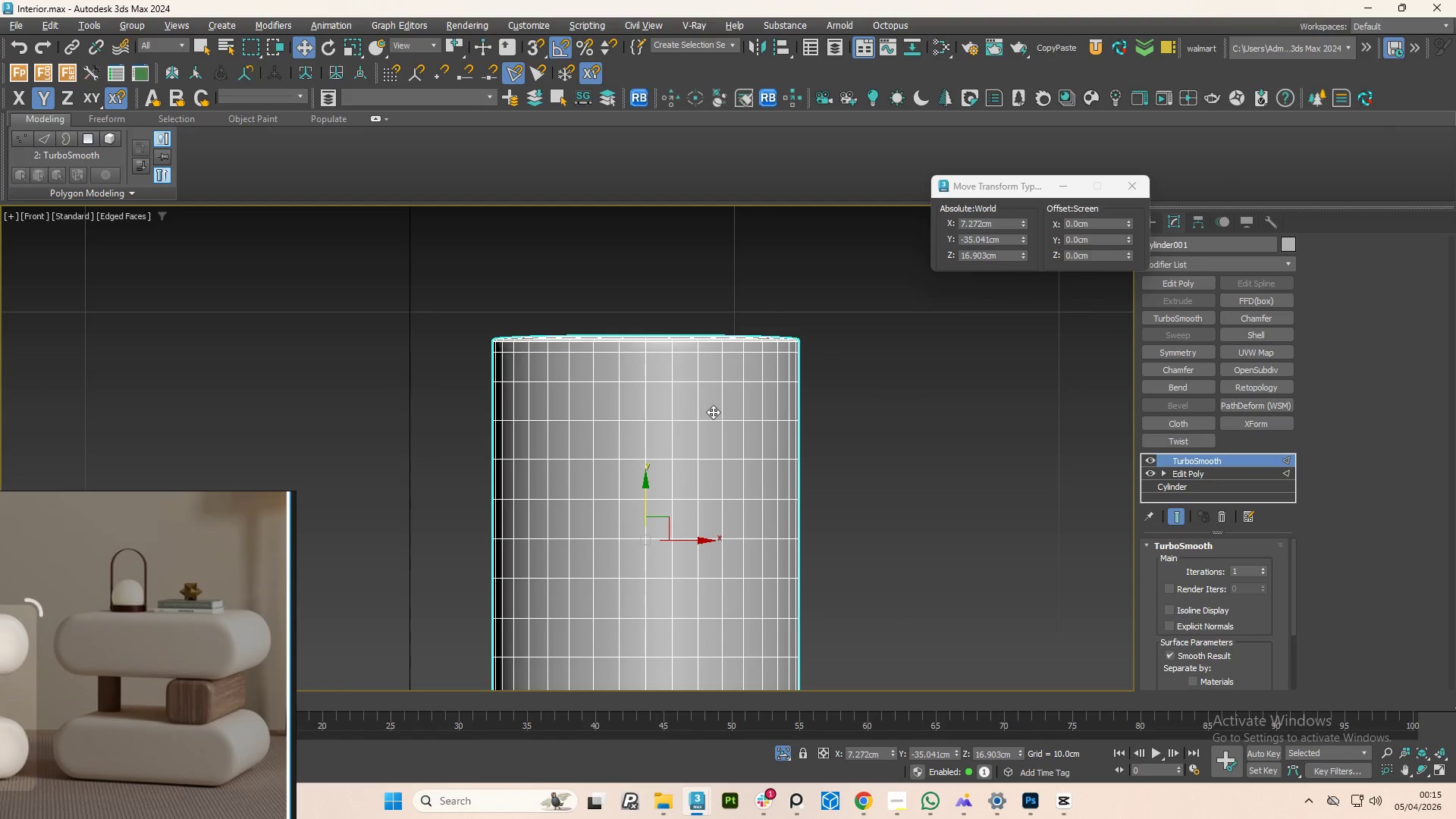 
key(F4)
 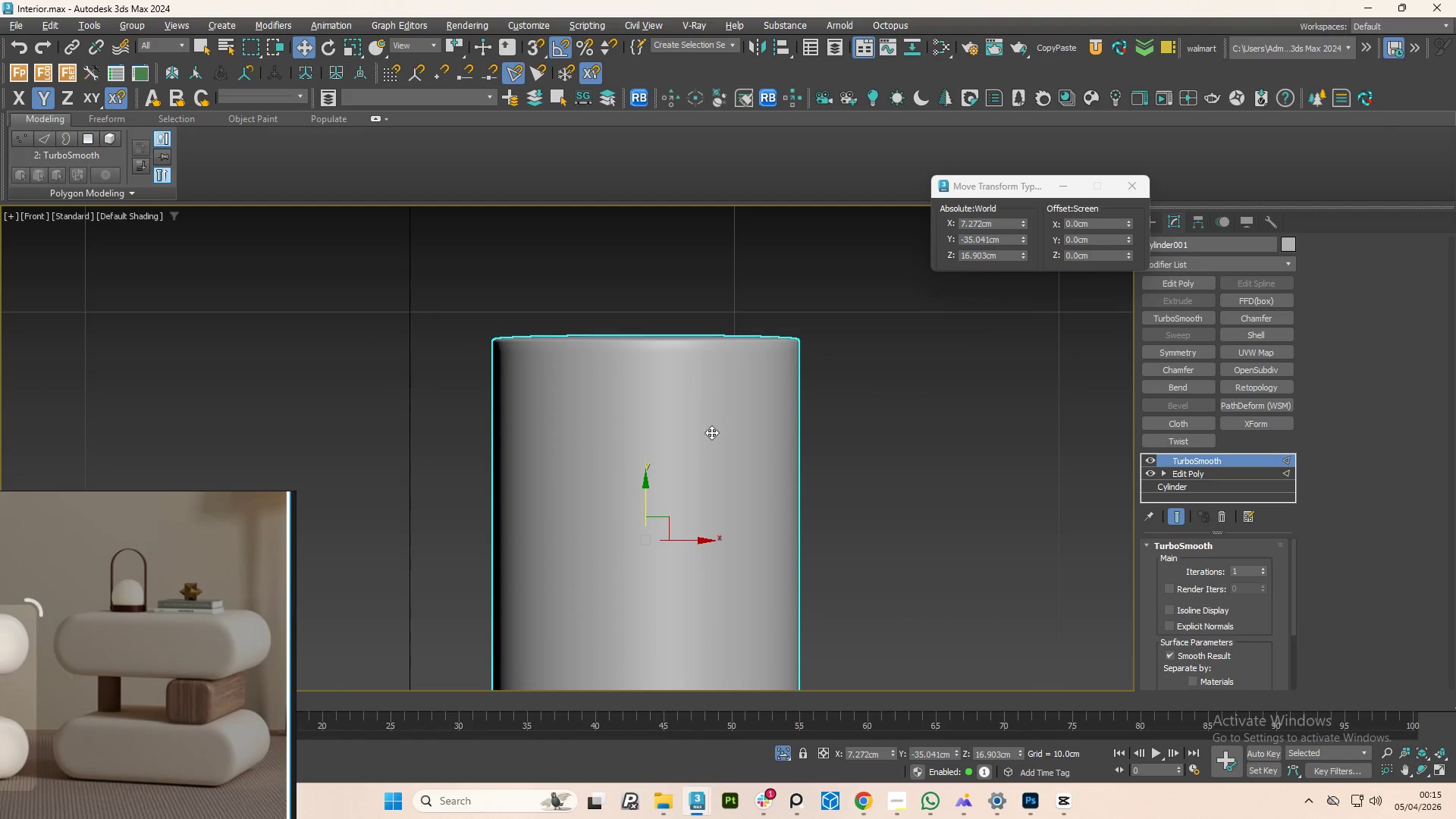 
hold_key(key=AltLeft, duration=1.36)
 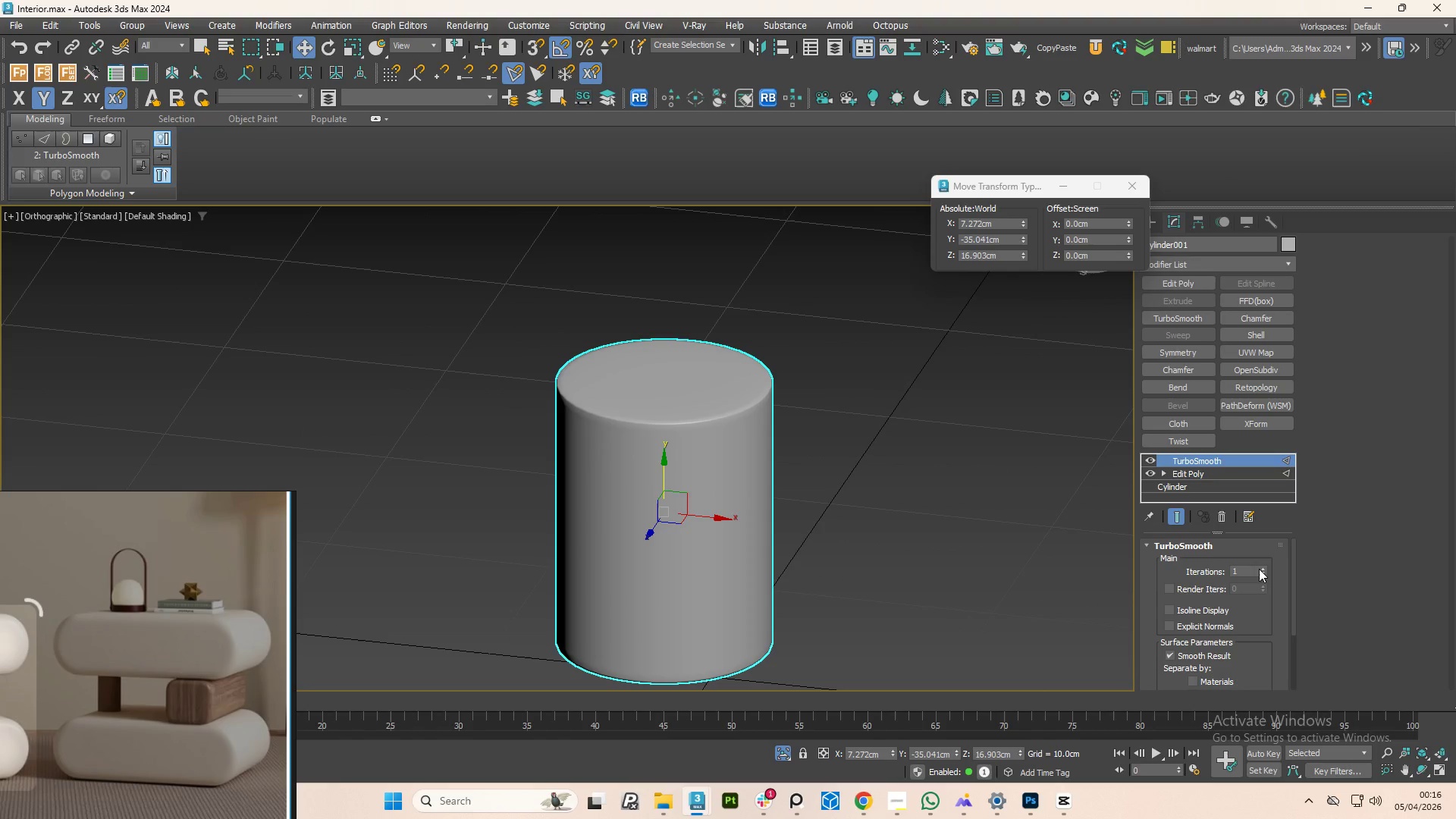 
scroll: coordinate [709, 444], scroll_direction: down, amount: 1.0
 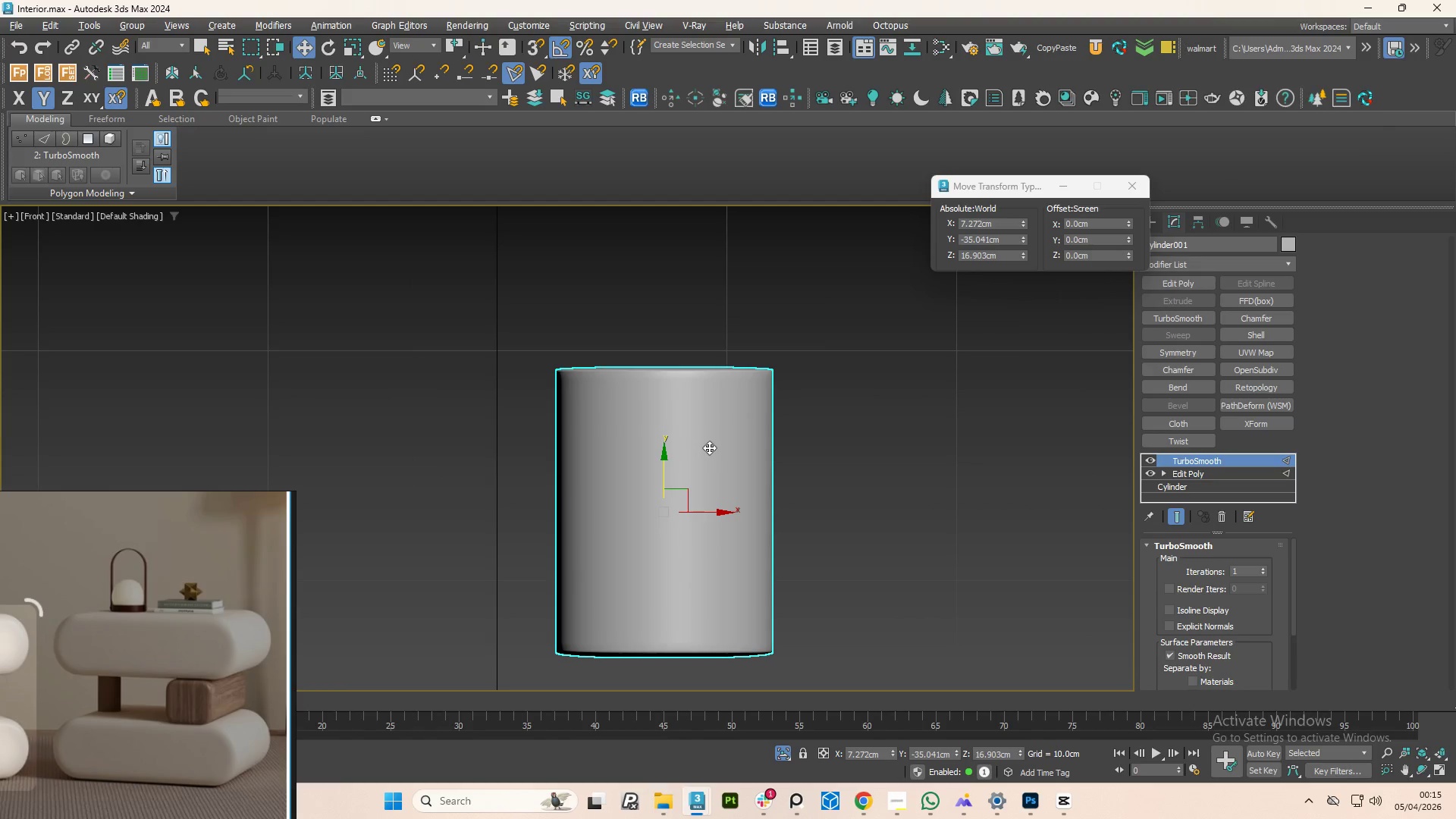 
left_click([1263, 569])
 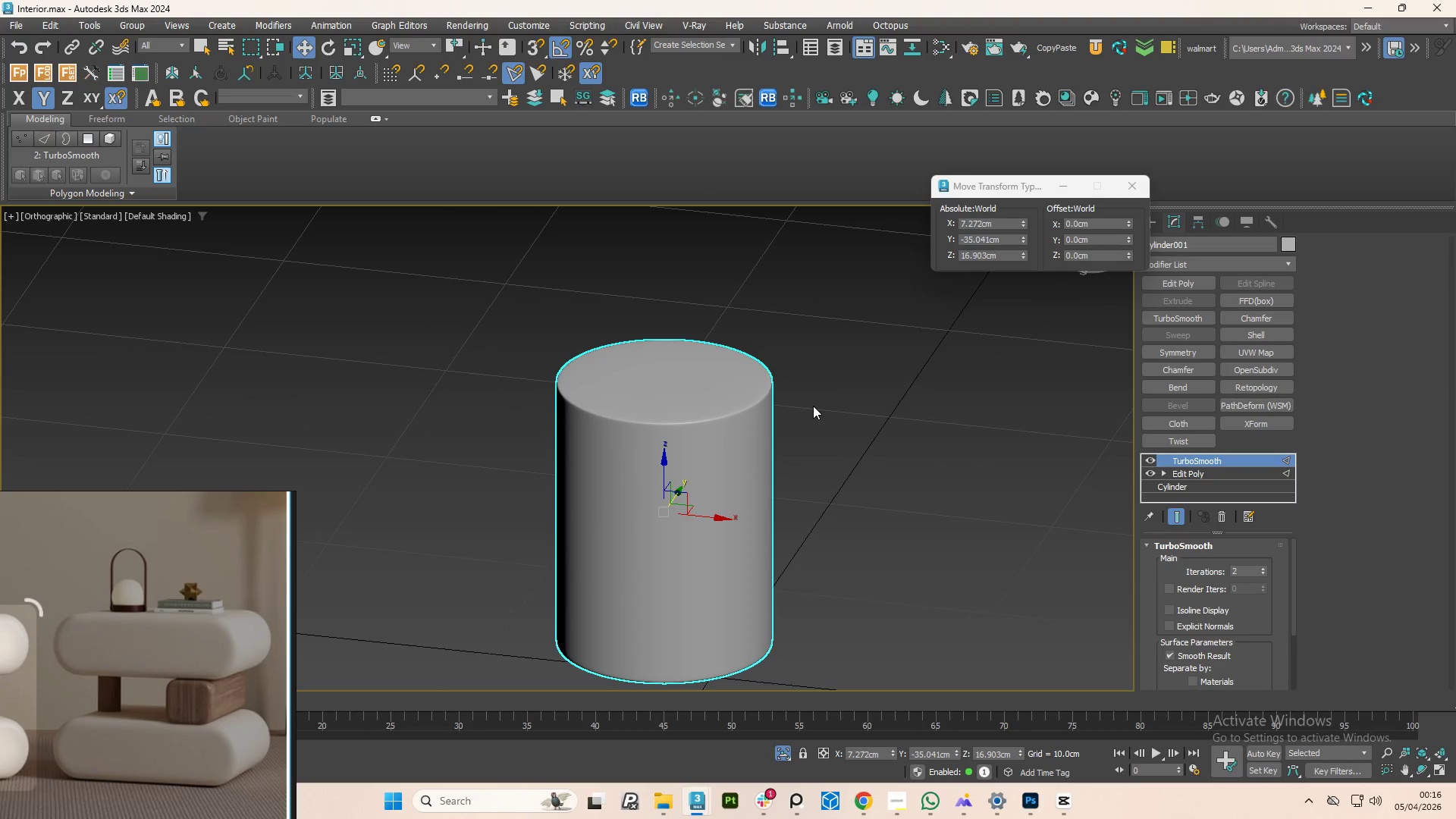 
scroll: coordinate [659, 440], scroll_direction: up, amount: 4.0
 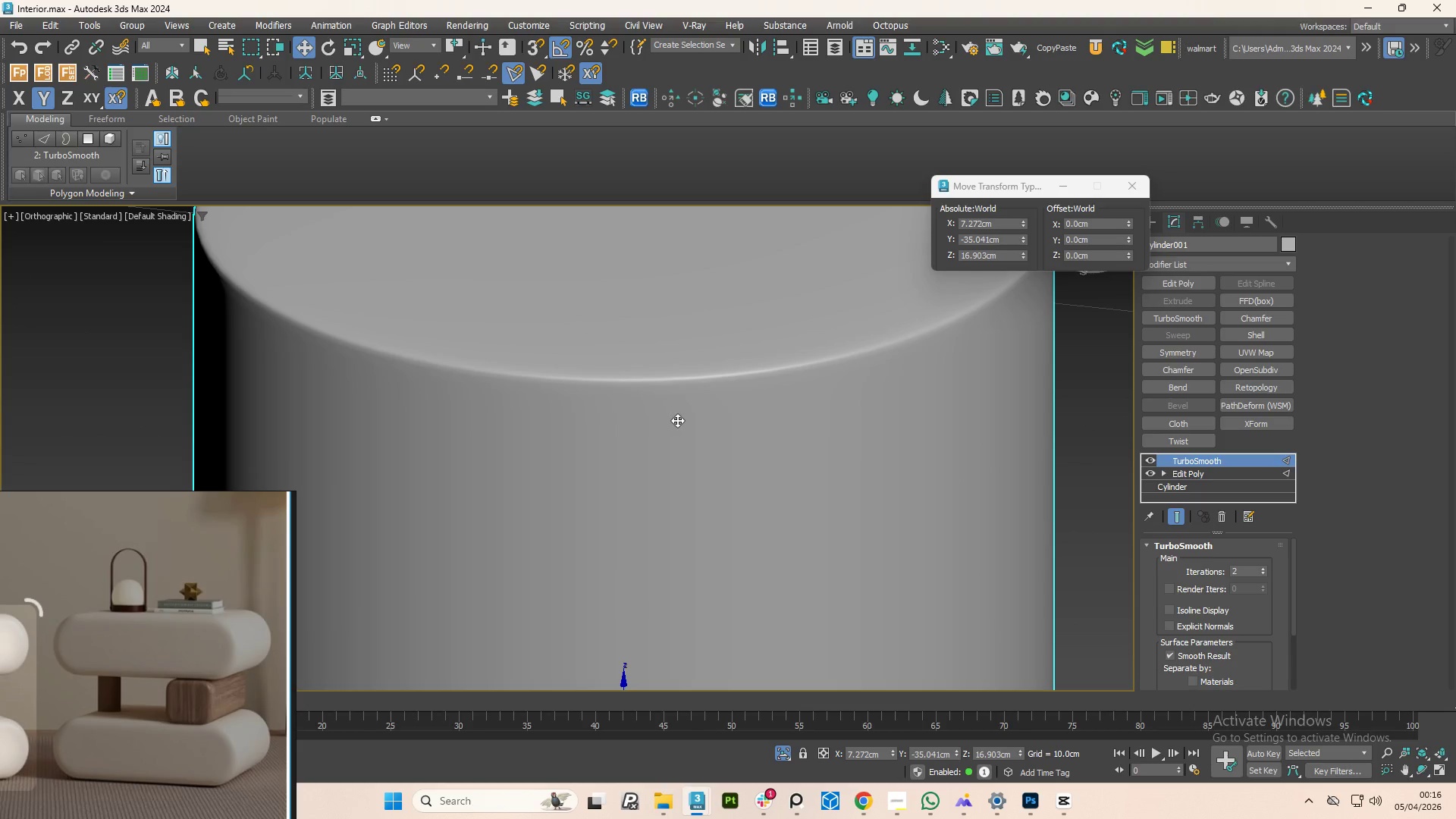 
hold_key(key=AltLeft, duration=1.5)
 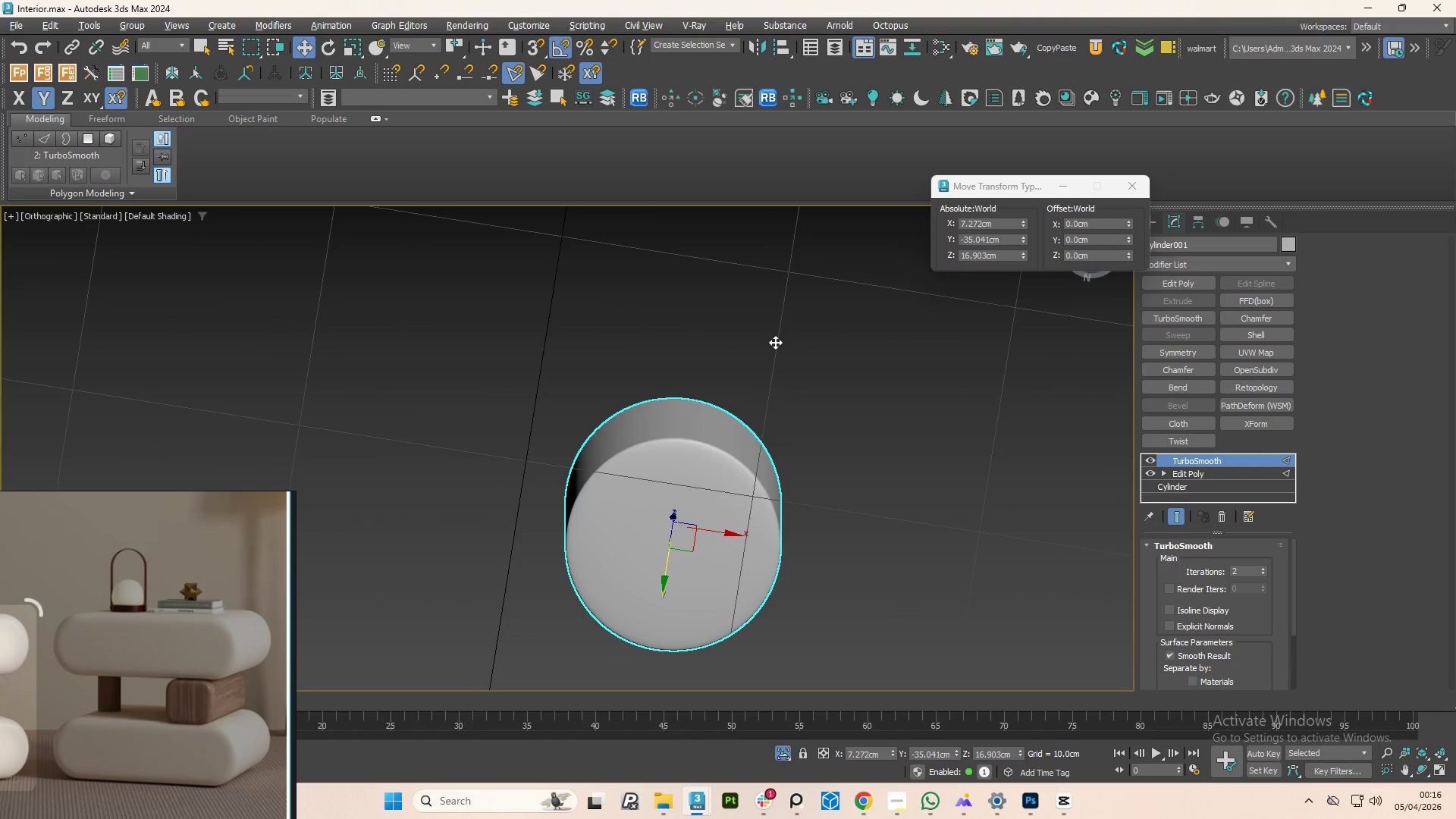 
scroll: coordinate [692, 463], scroll_direction: down, amount: 4.0
 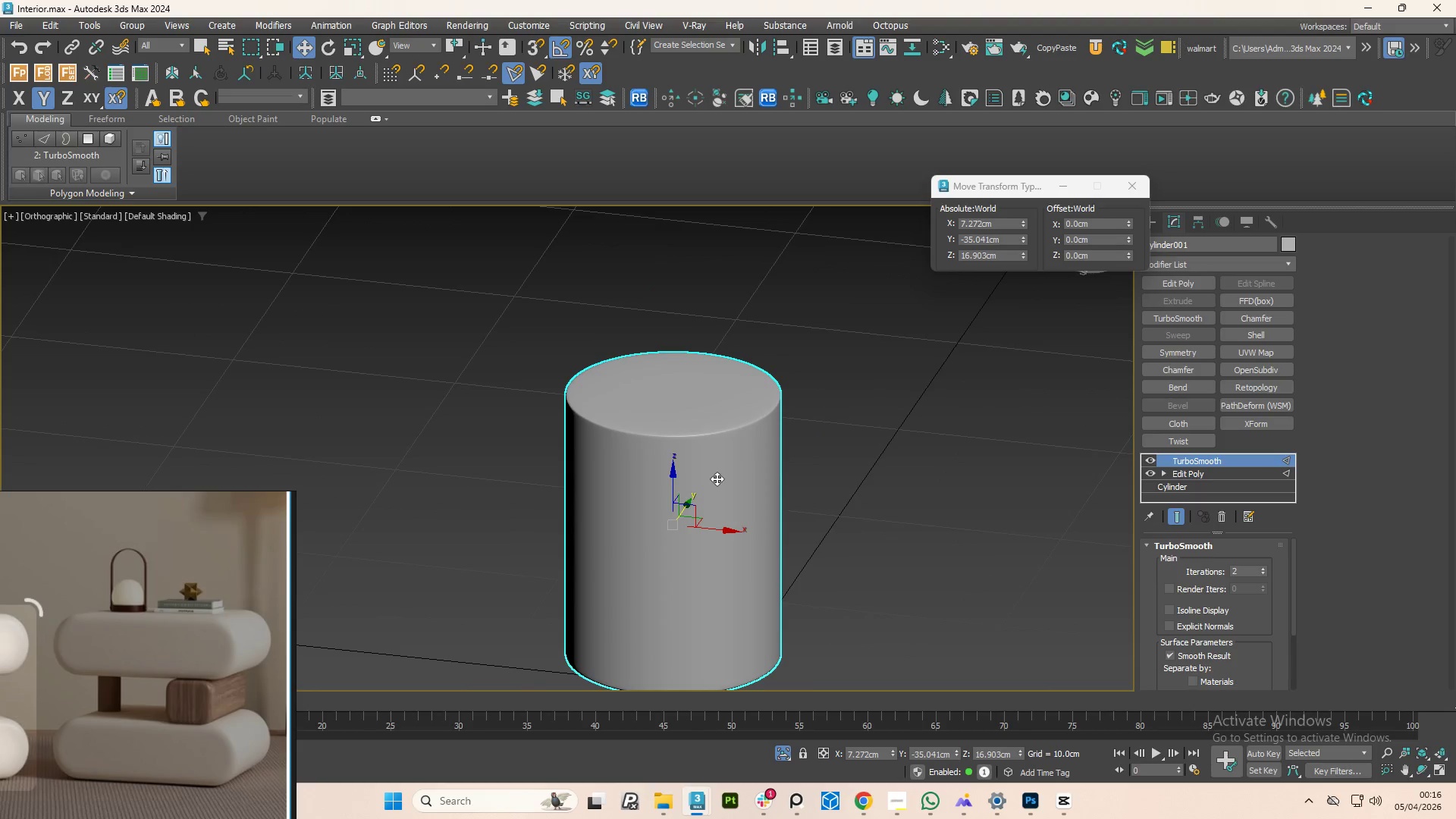 
hold_key(key=AltLeft, duration=1.17)
 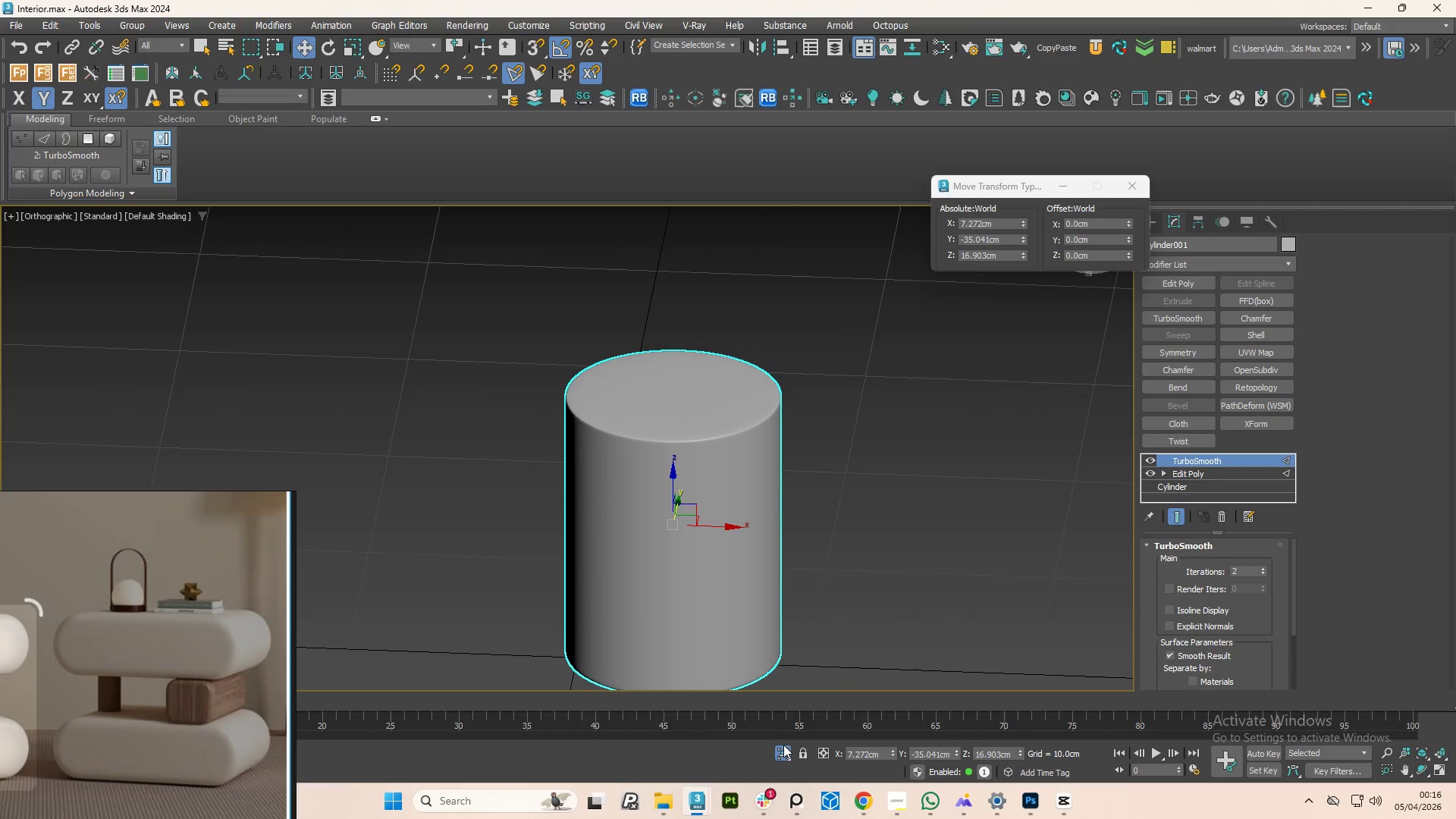 
left_click([780, 747])
 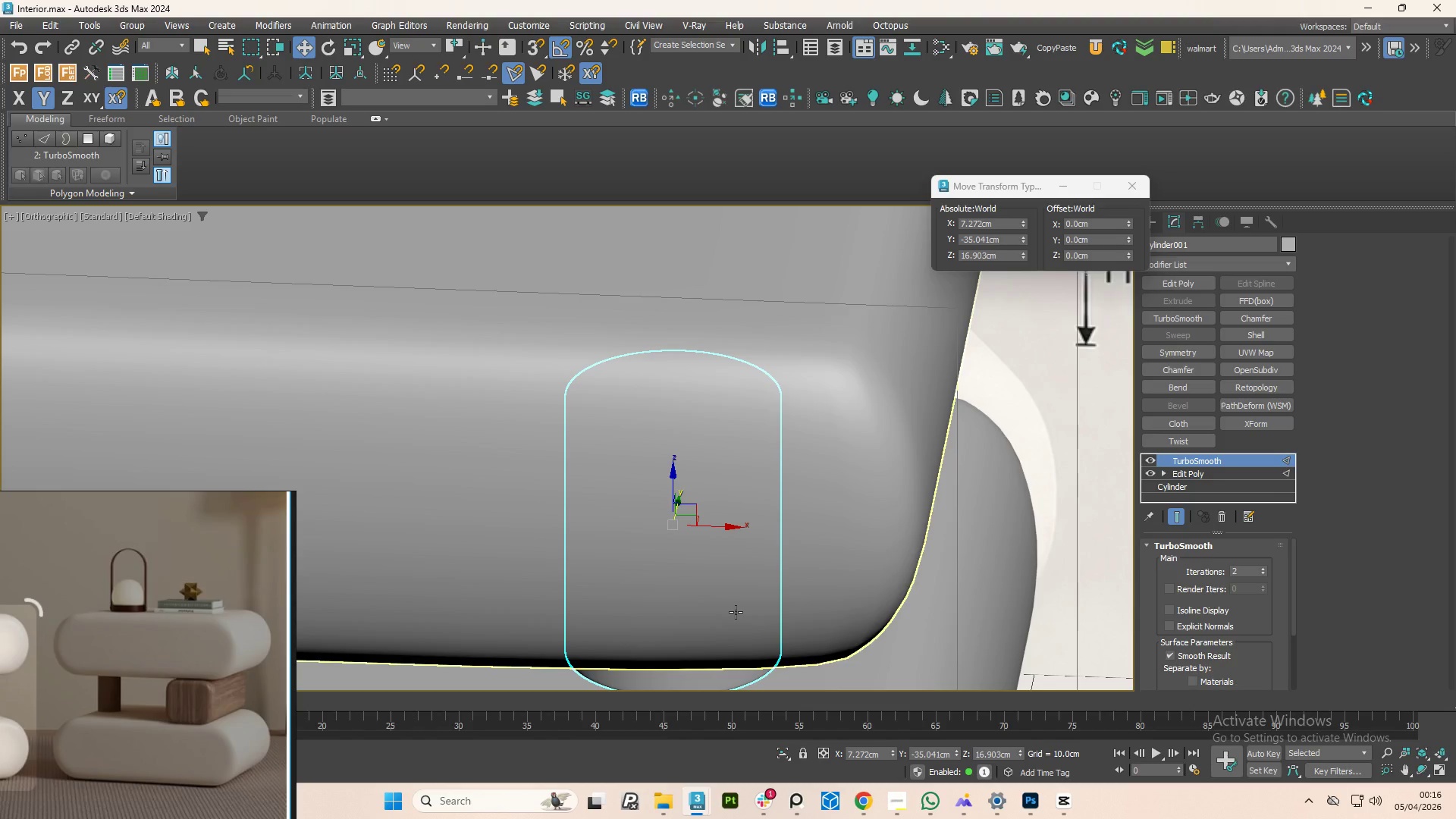 
hold_key(key=AltLeft, duration=1.5)
 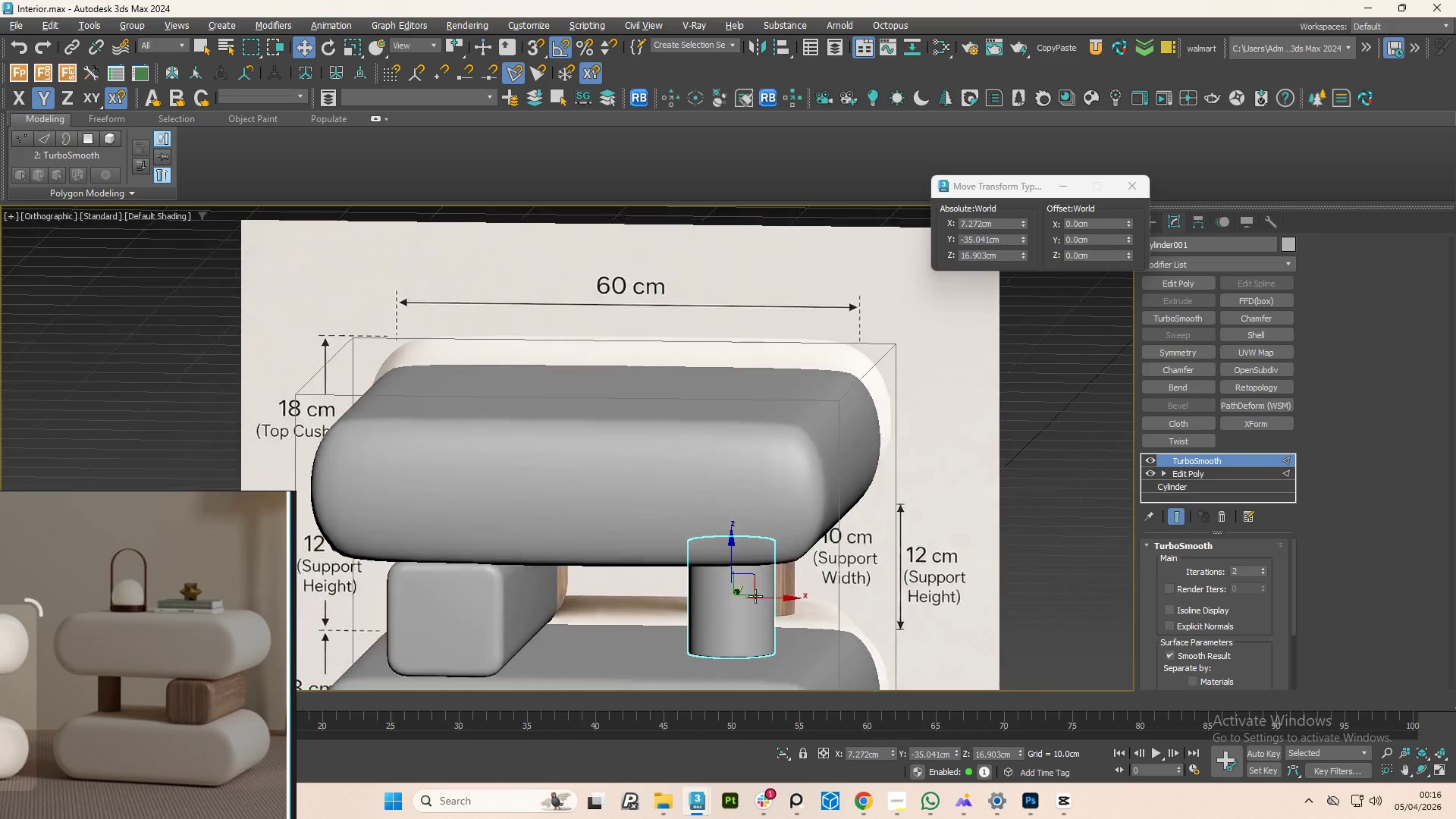 
scroll: coordinate [736, 612], scroll_direction: down, amount: 3.0
 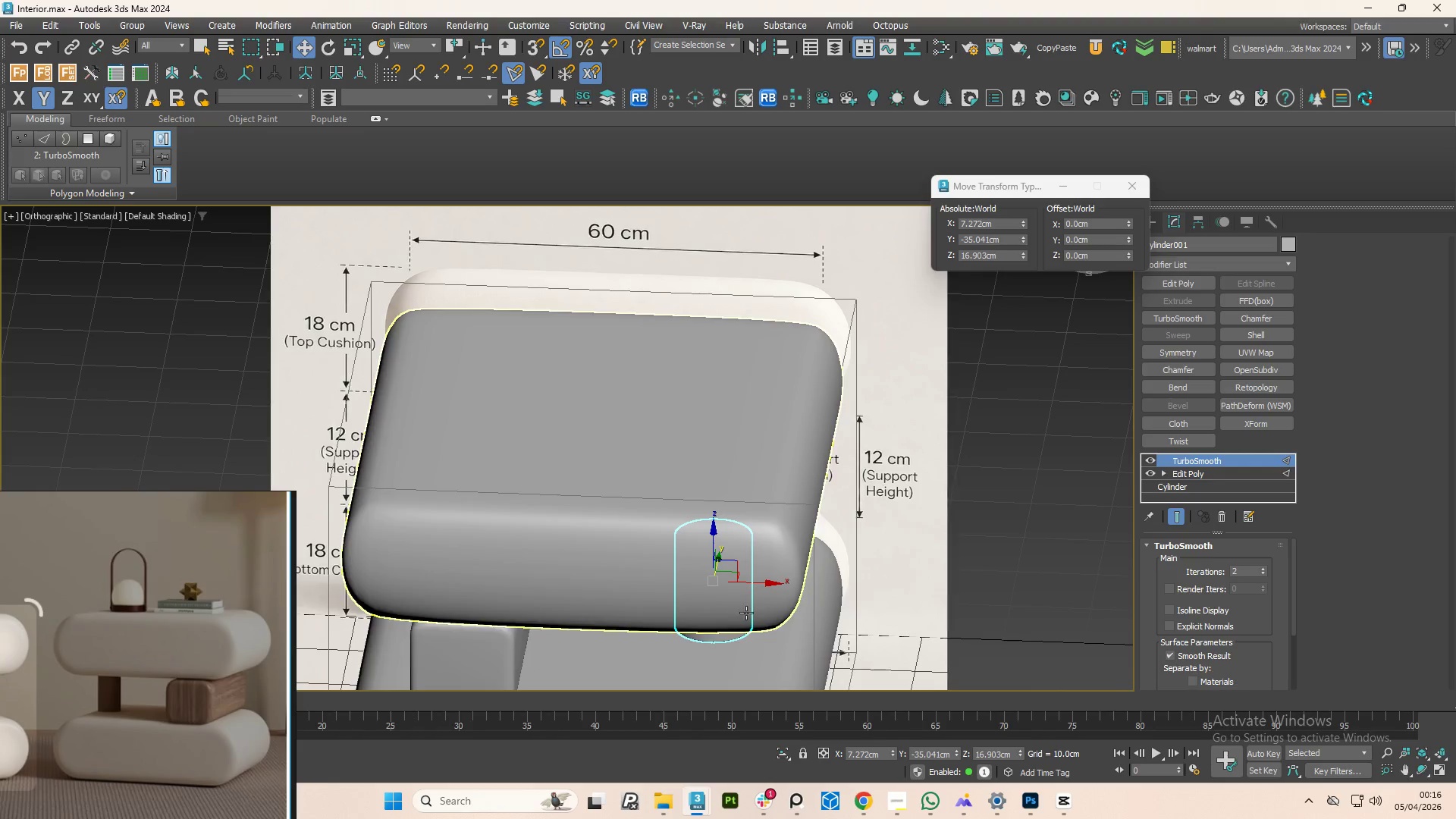 
scroll: coordinate [718, 566], scroll_direction: up, amount: 1.0
 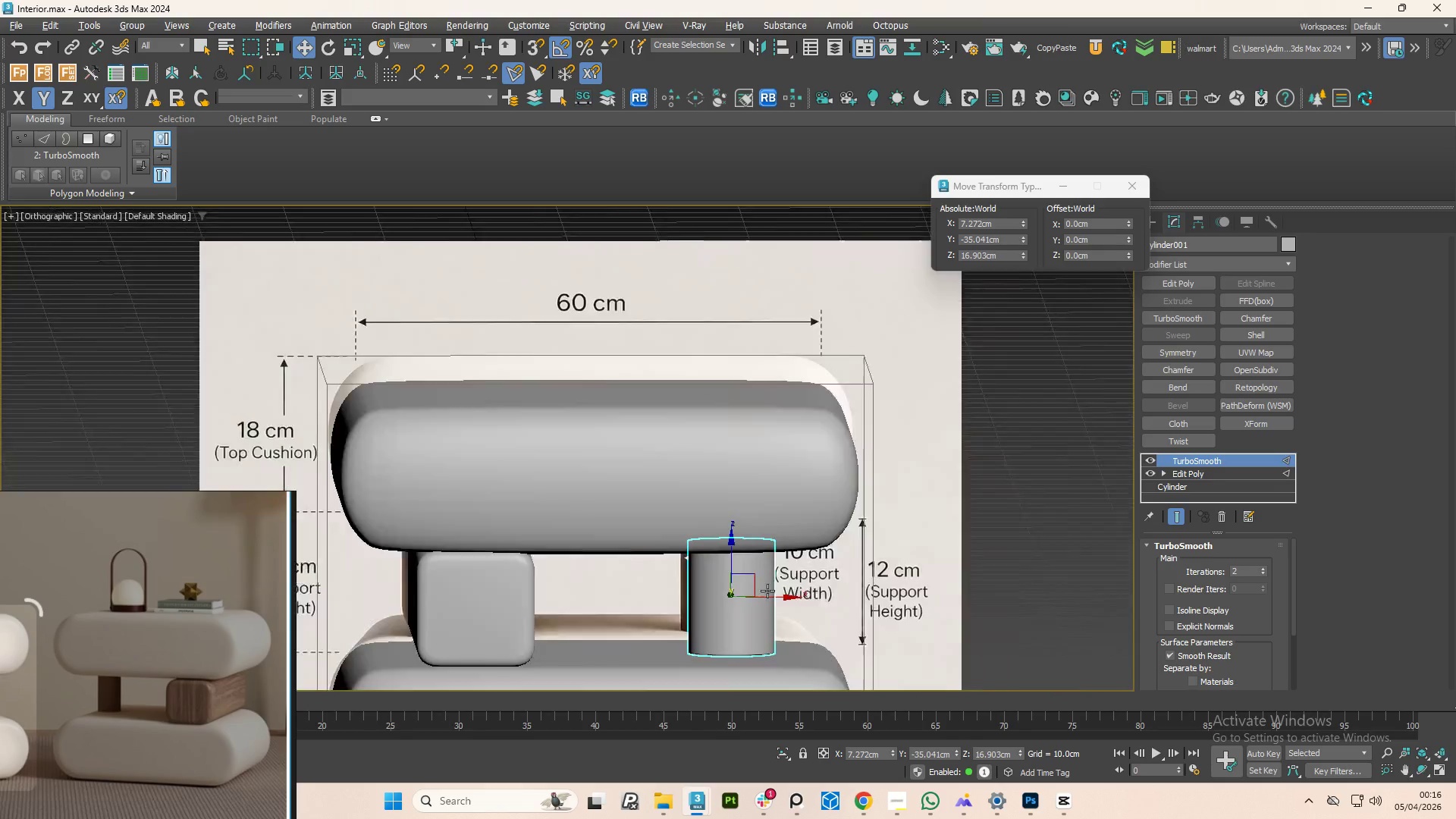 
hold_key(key=AltLeft, duration=1.2)
 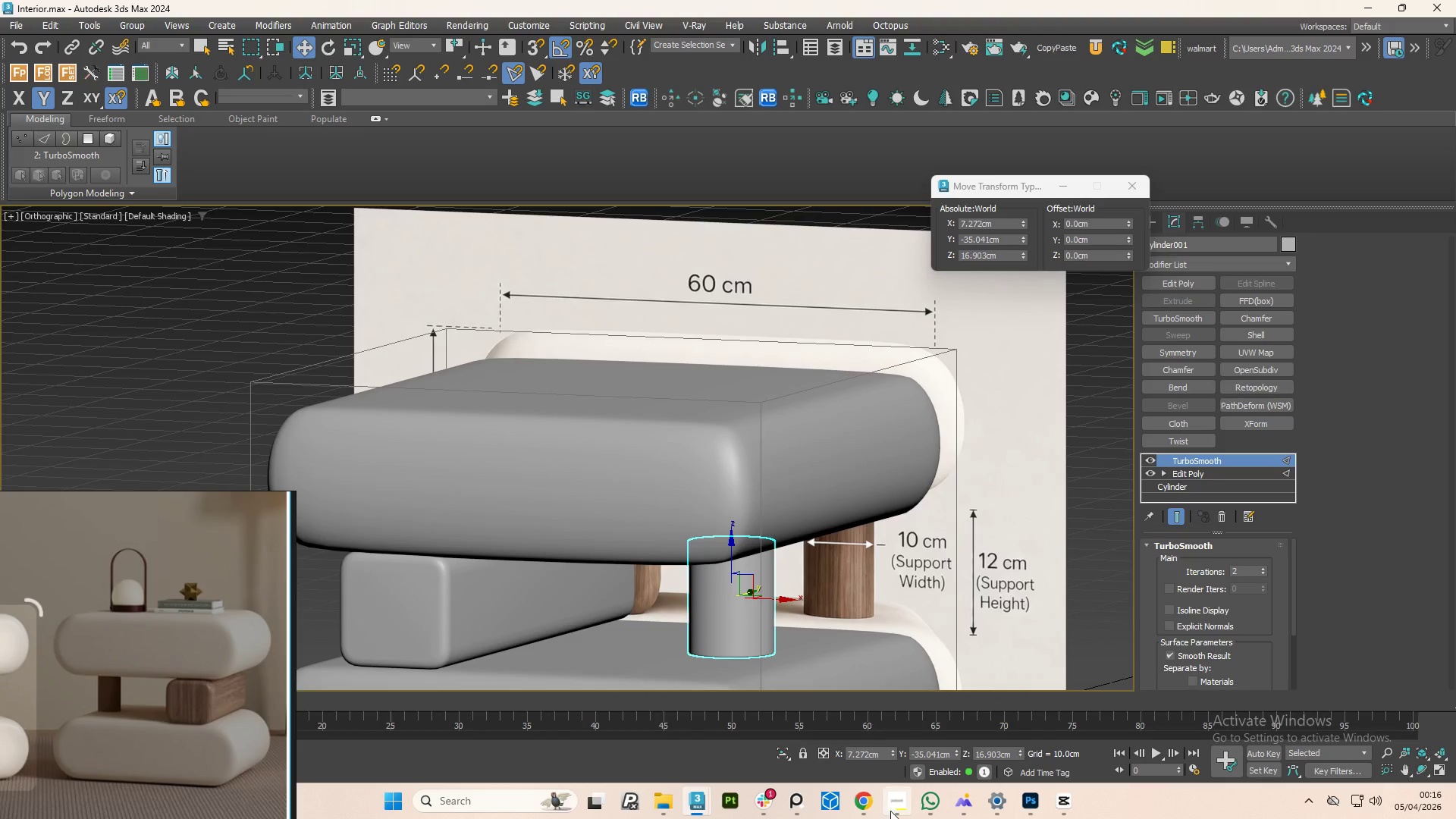 
hold_key(key=AltLeft, duration=3.33)
left_click([894, 814])